 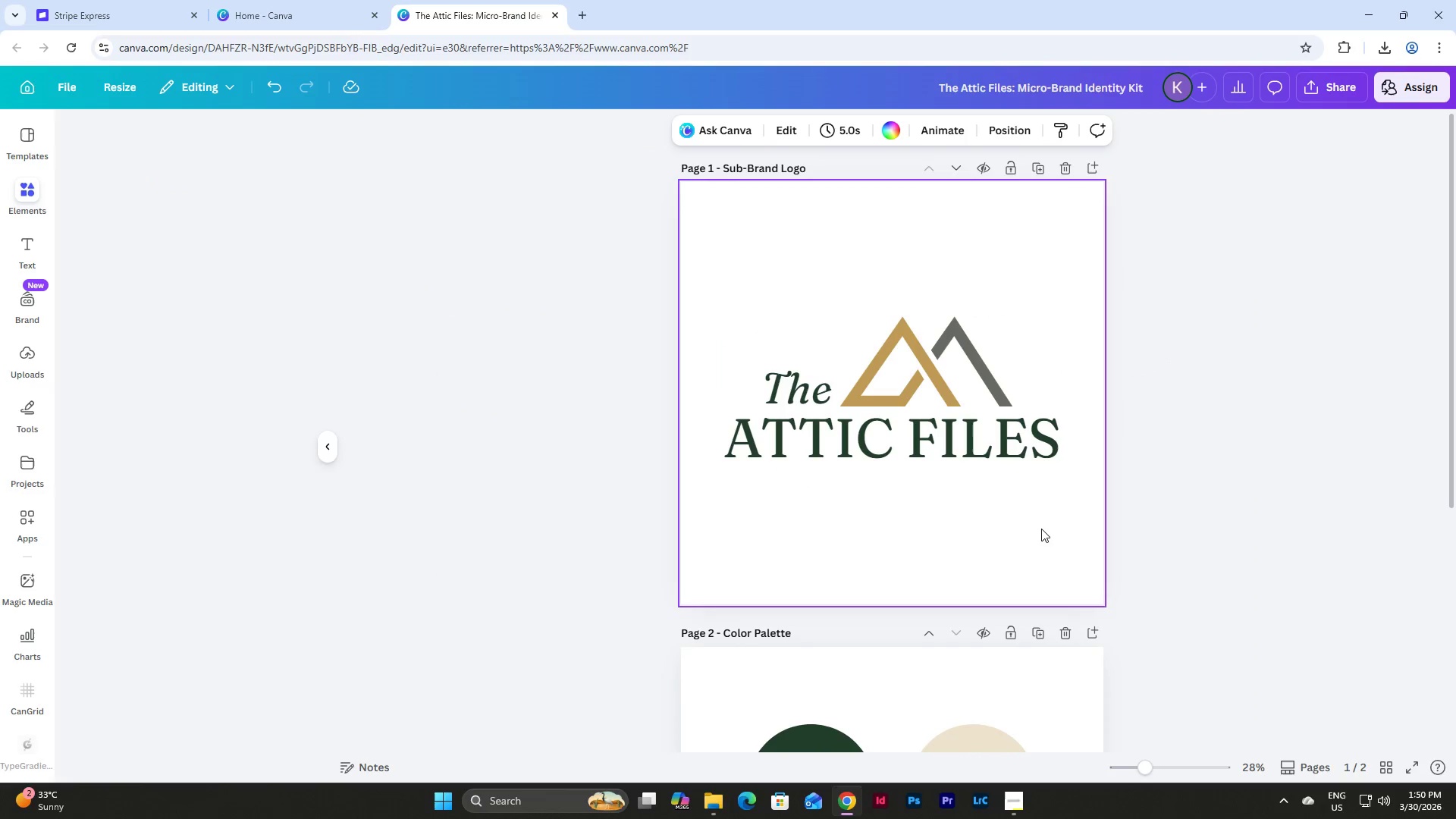 
left_click_drag(start_coordinate=[1116, 543], to_coordinate=[682, 271])
 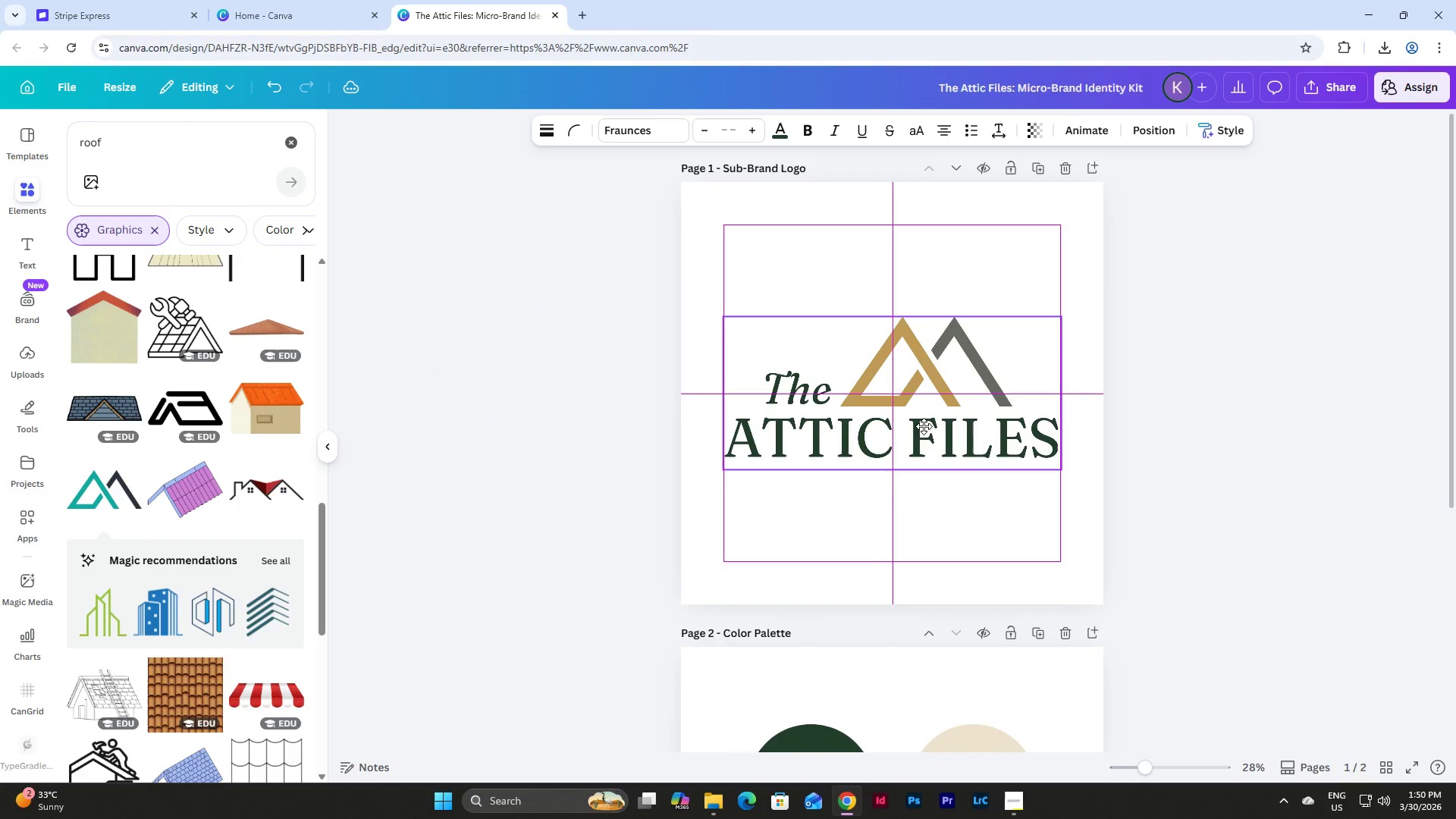 
left_click([998, 497])
 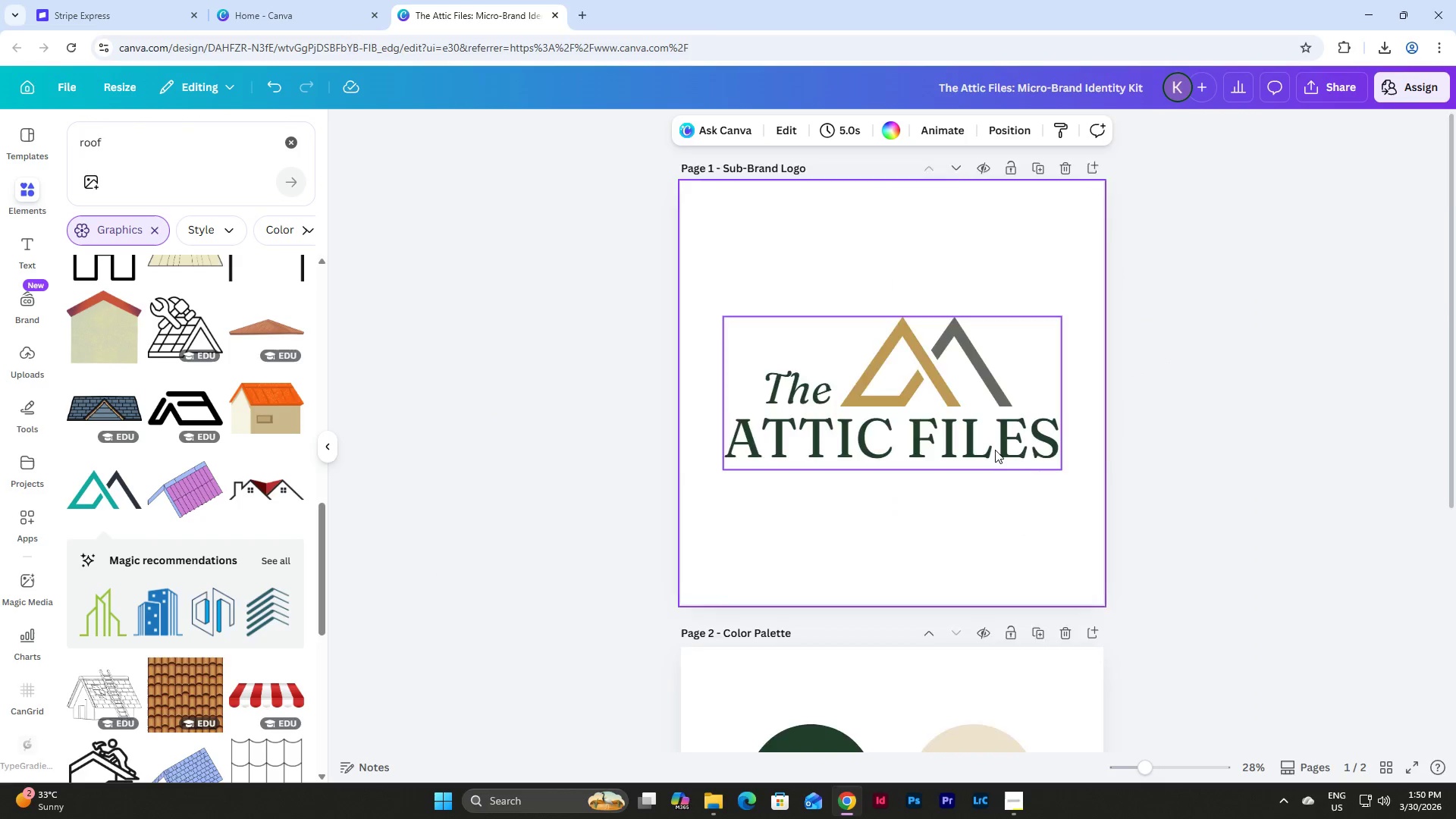 
scroll: coordinate [996, 438], scroll_direction: down, amount: 5.0
 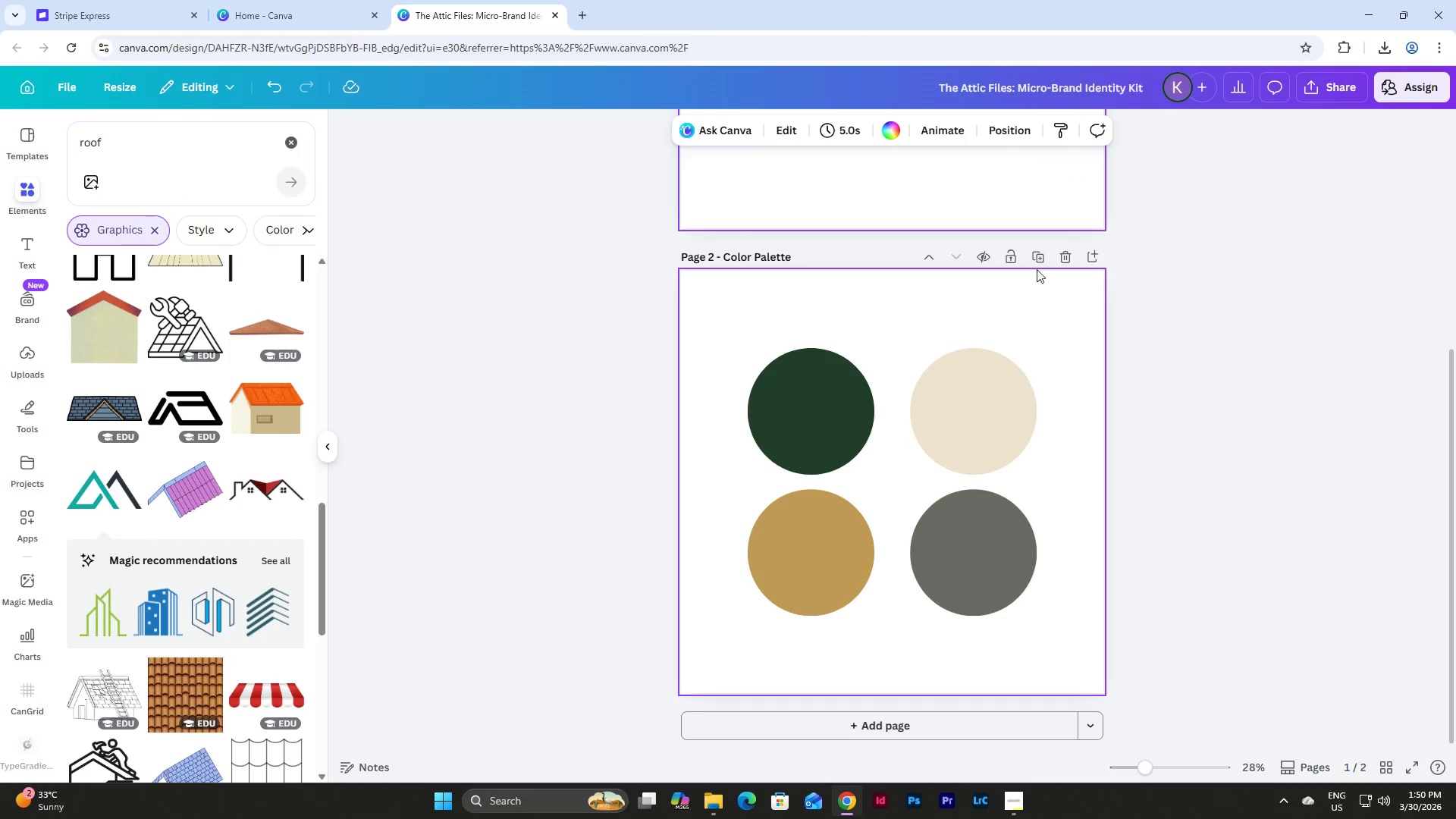 
left_click([1038, 254])
 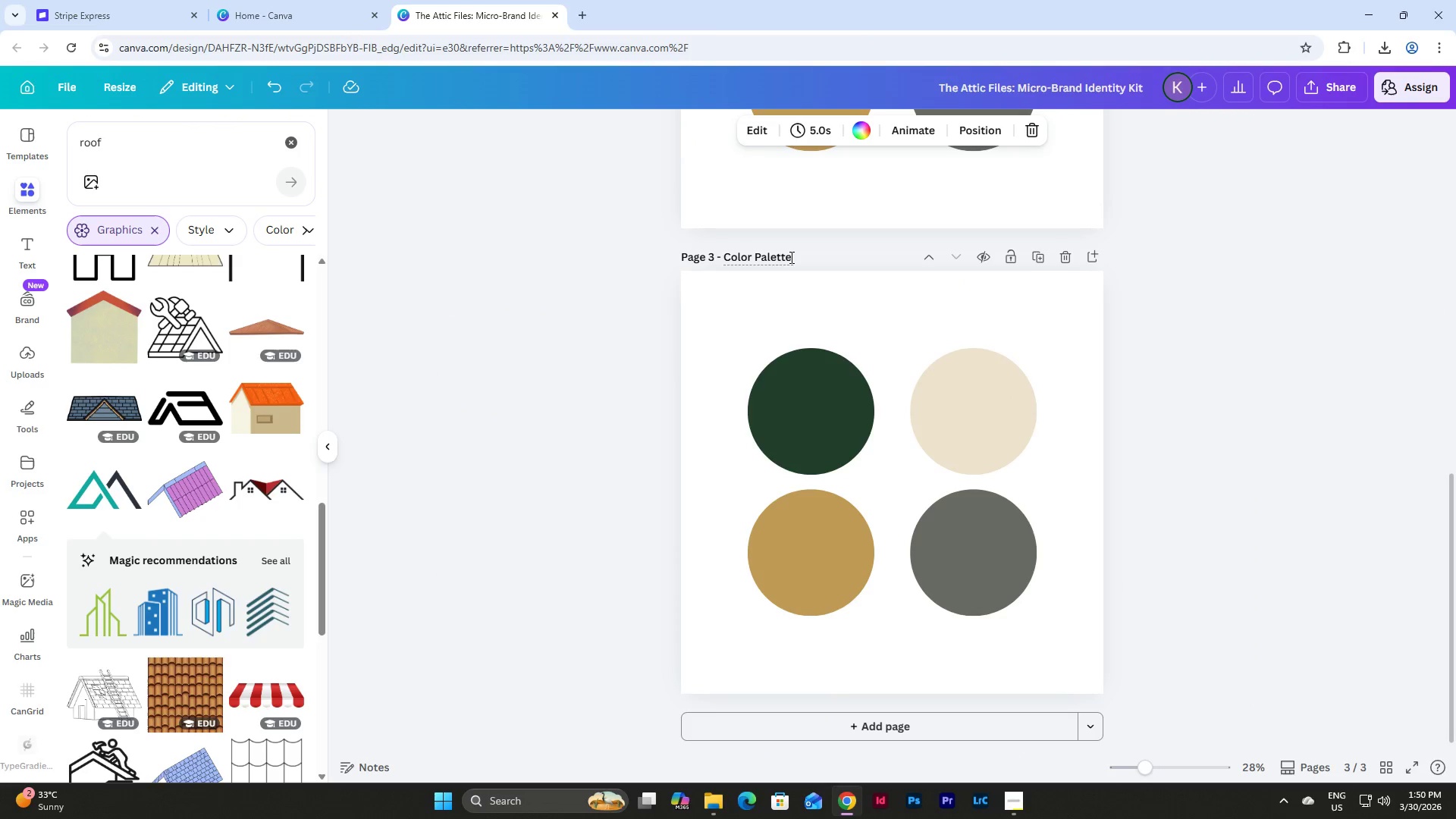 
left_click_drag(start_coordinate=[790, 256], to_coordinate=[714, 253])
 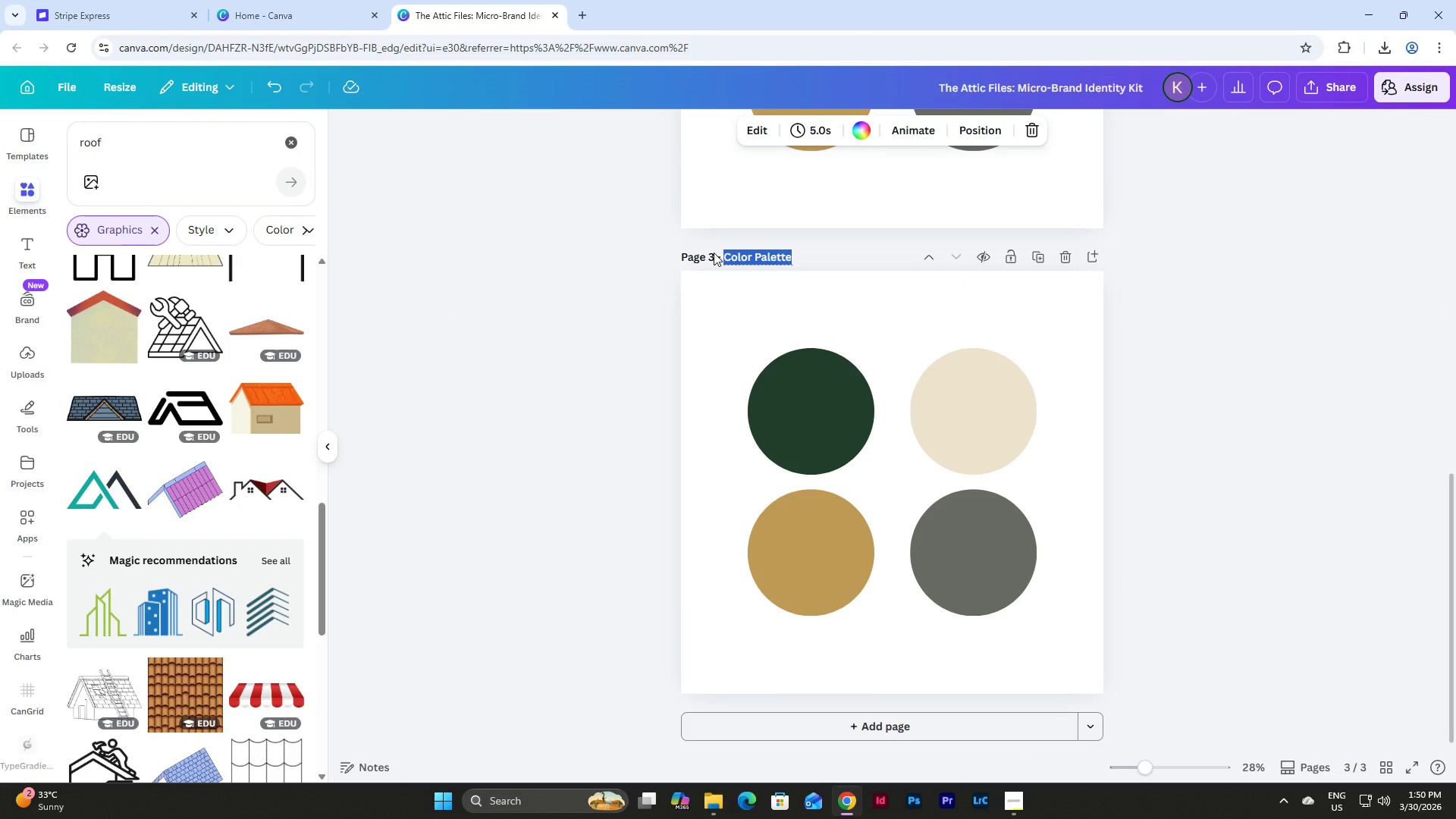 
type(Typography)
 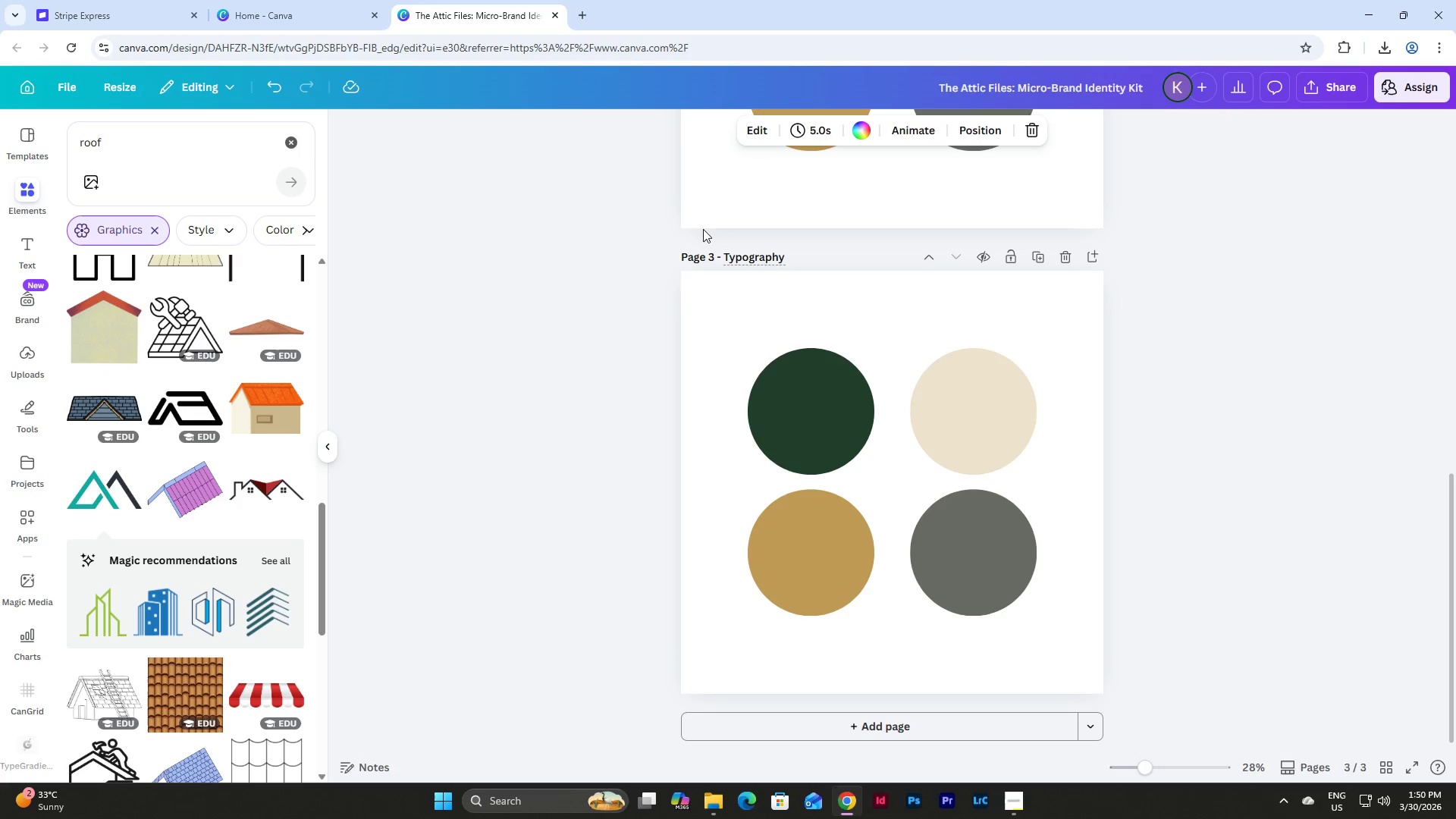 
left_click([637, 340])
 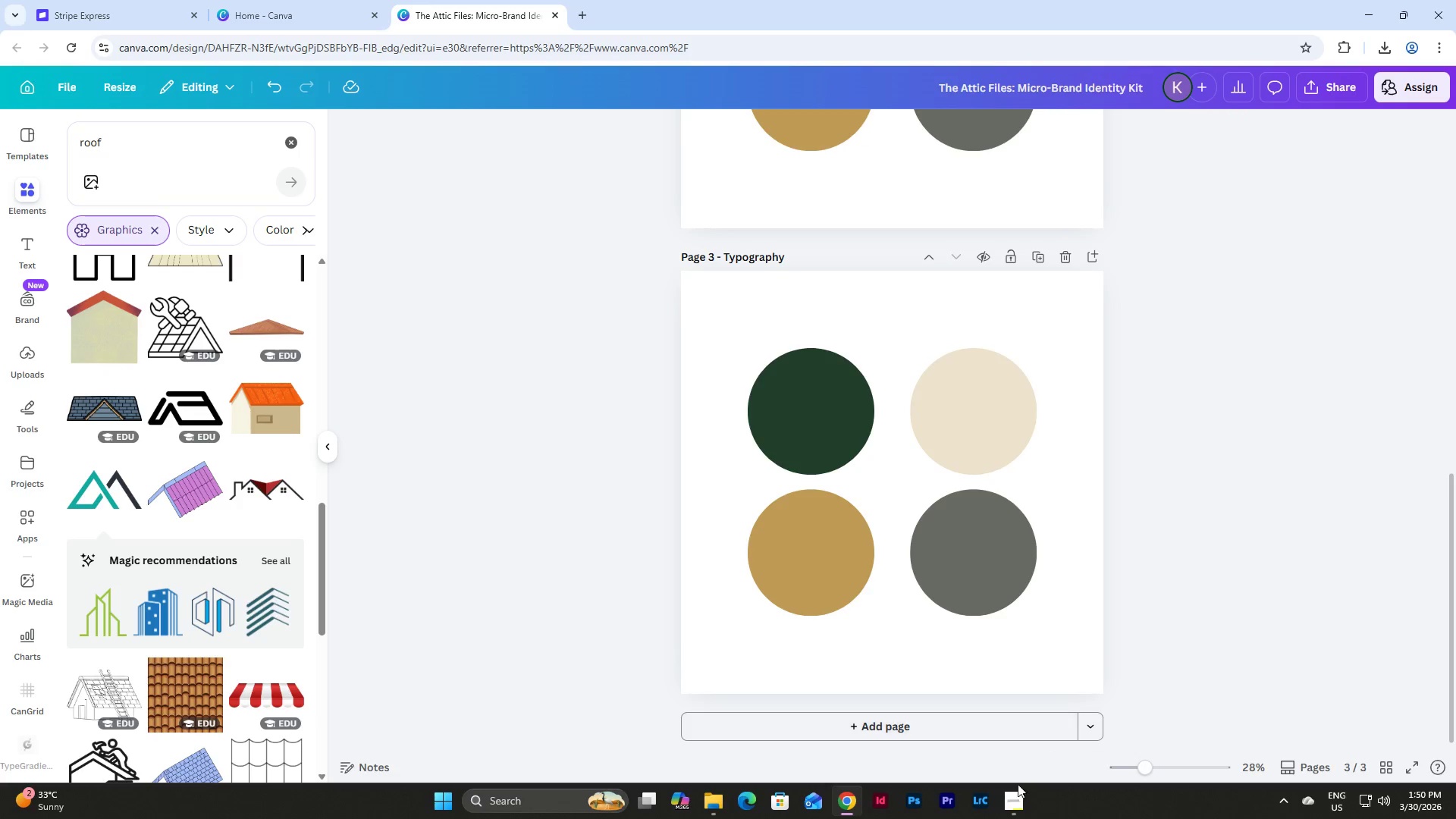 
left_click([1017, 799])